 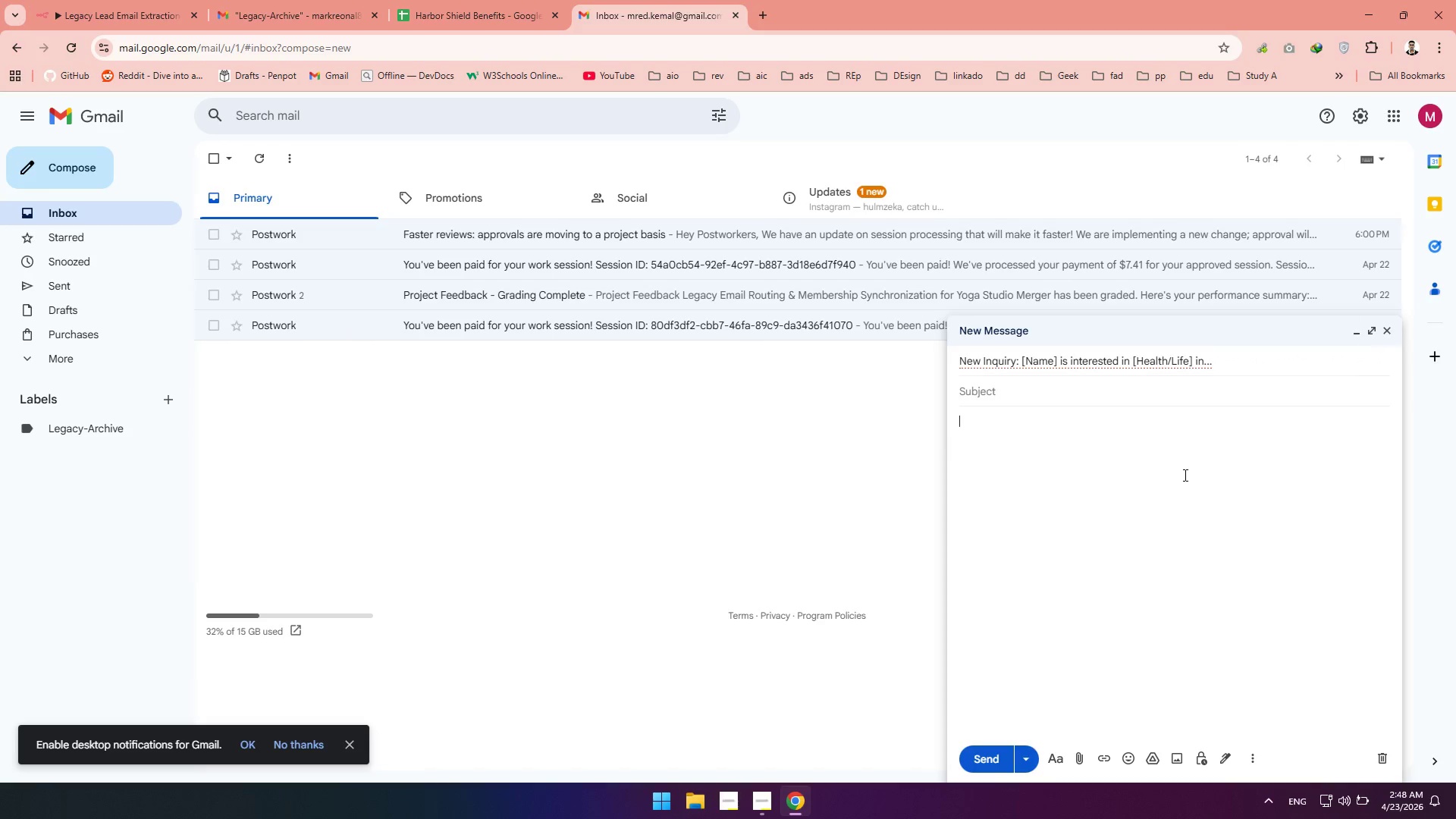 
key(Control+Z)
 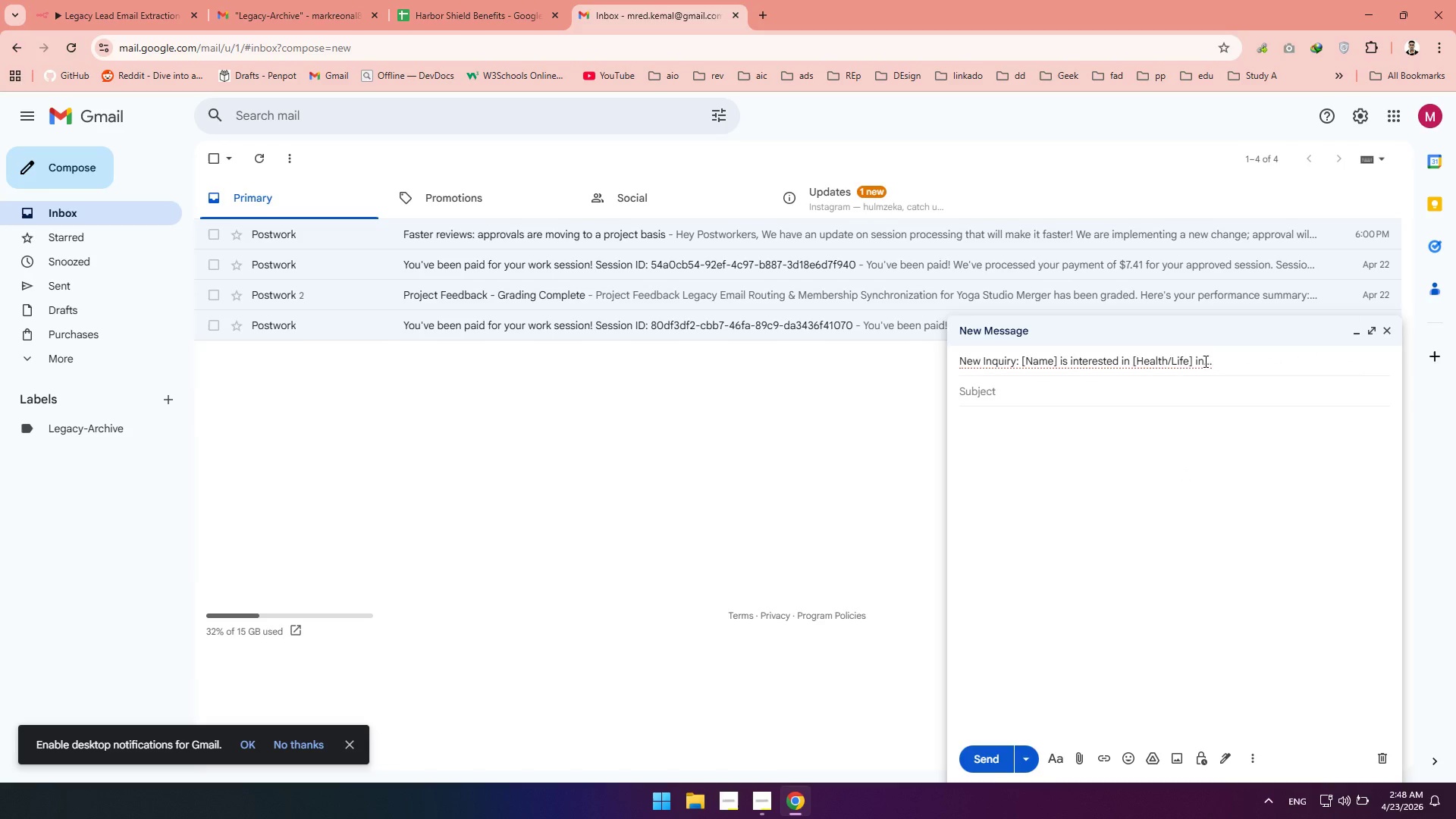 
left_click([1184, 359])
 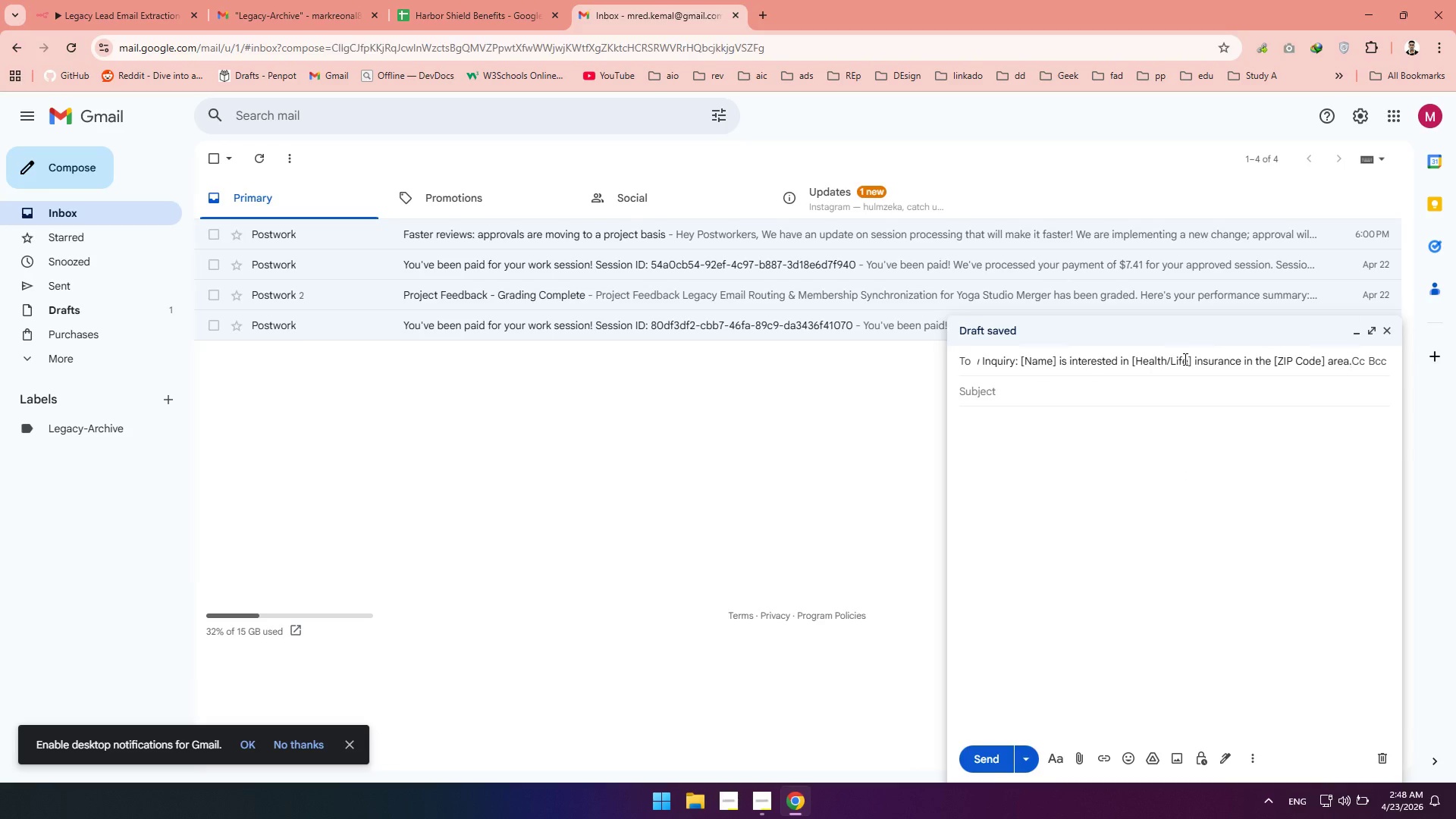 
key(Control+A)
 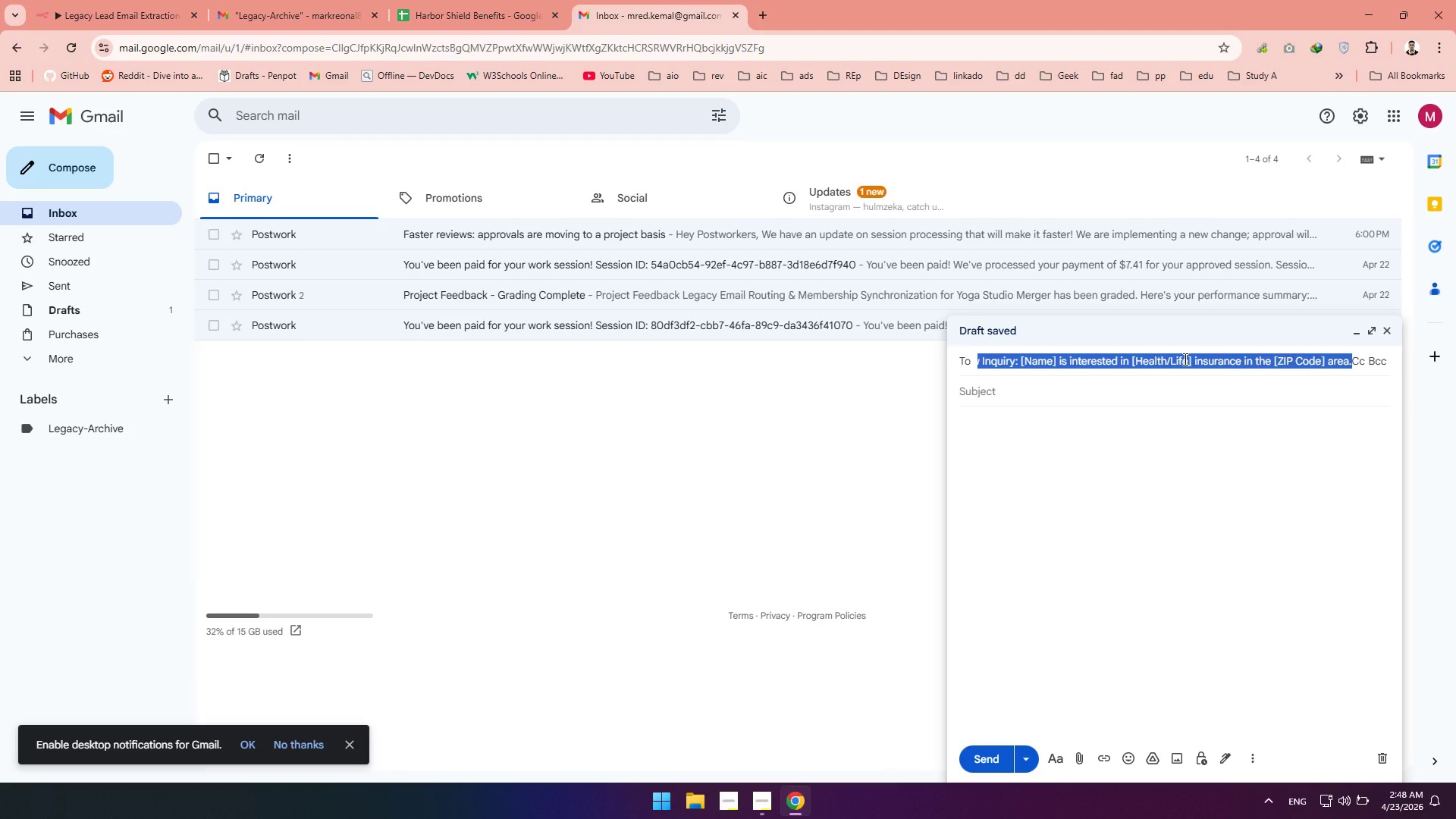 
type(mark)
 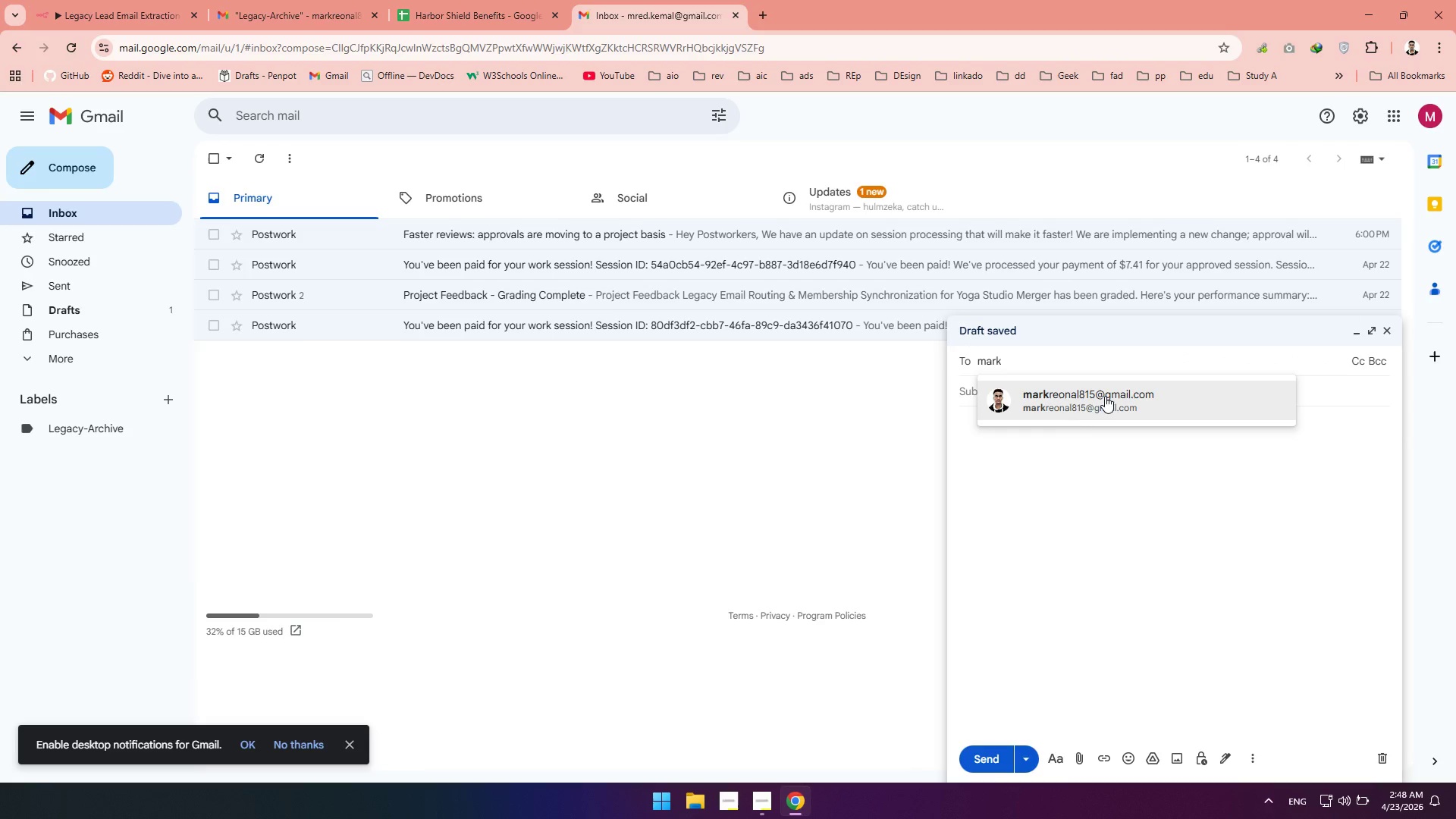 
left_click([1102, 399])
 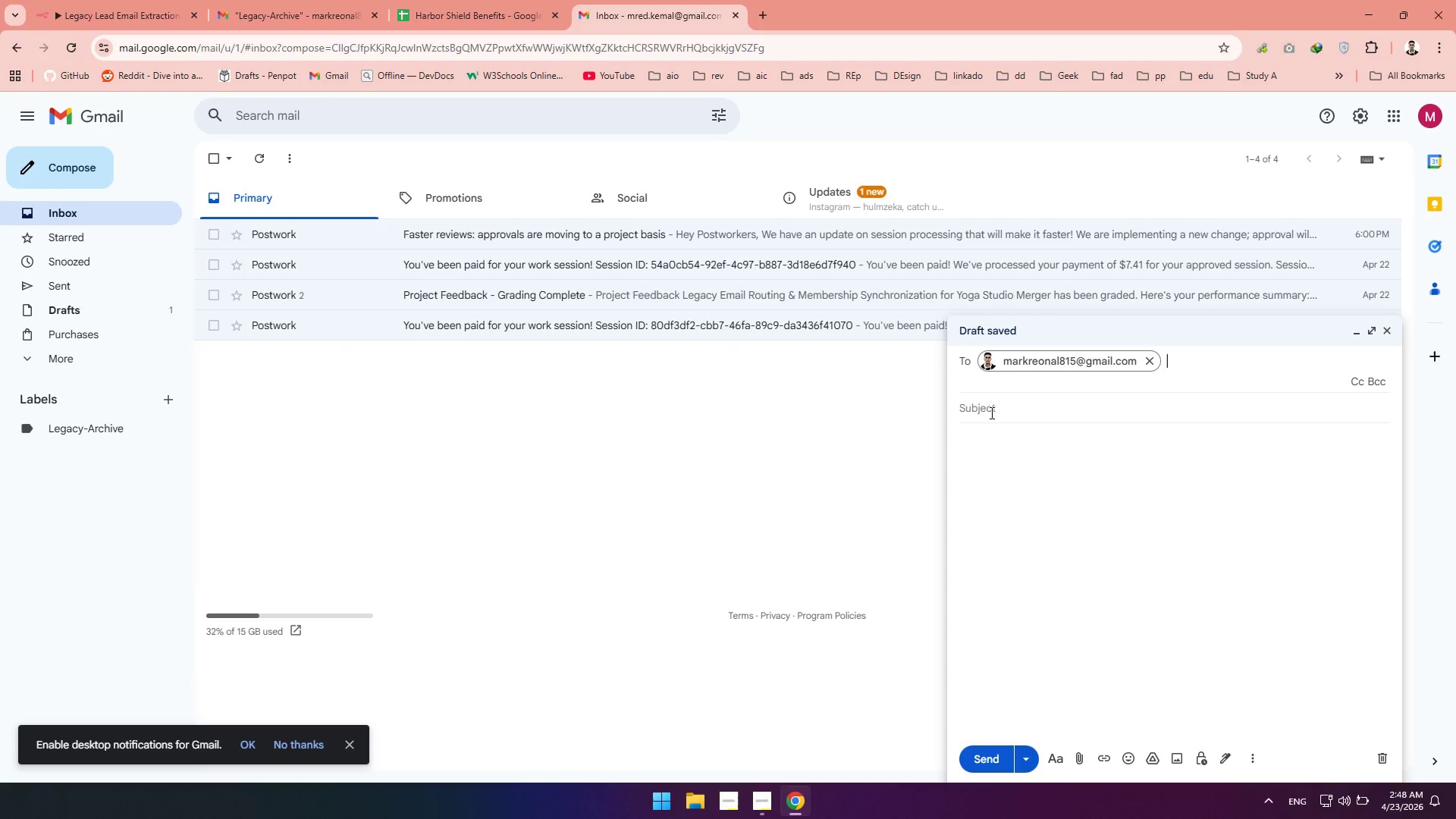 
left_click([990, 413])
 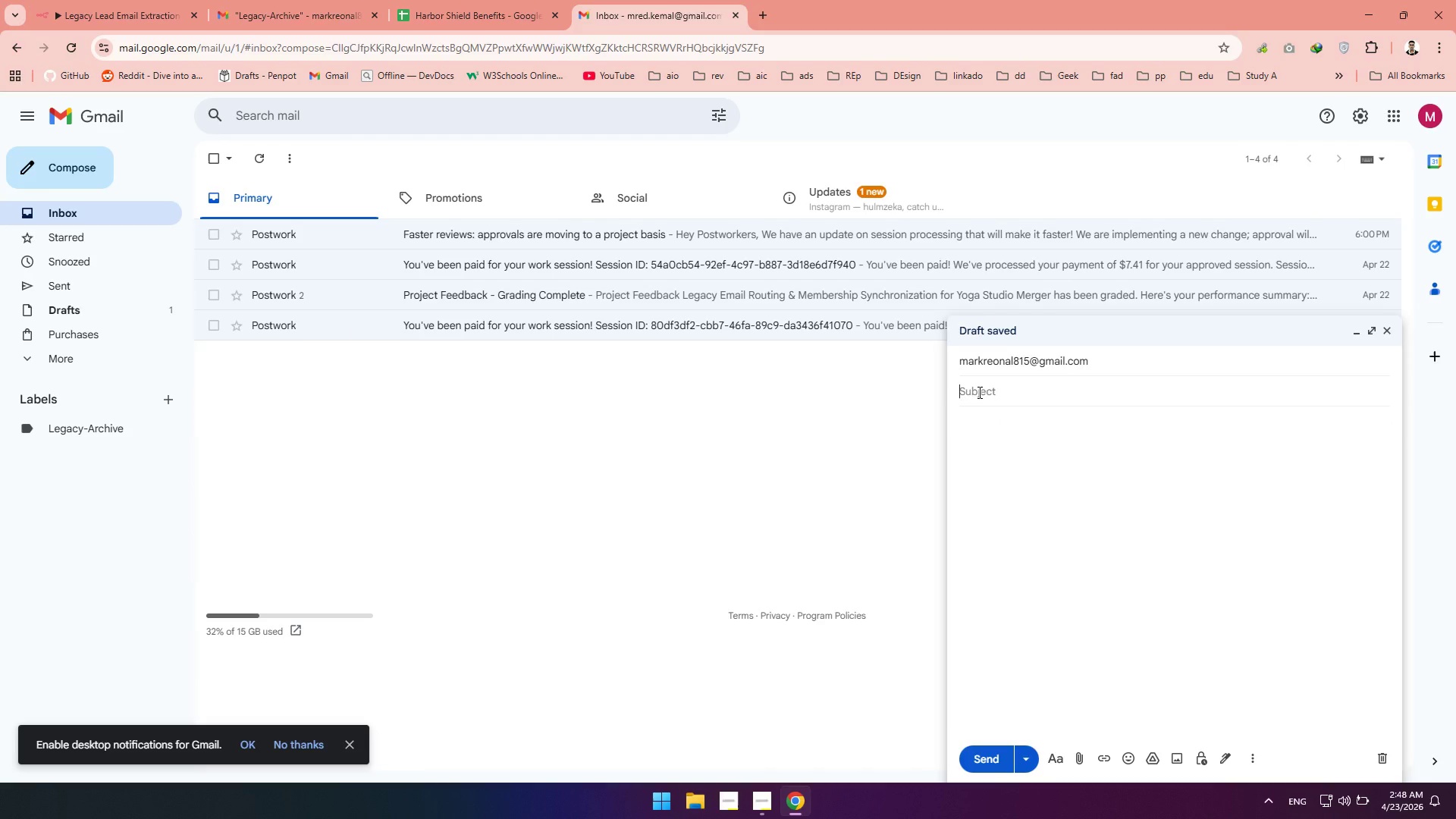 
left_click([974, 386])
 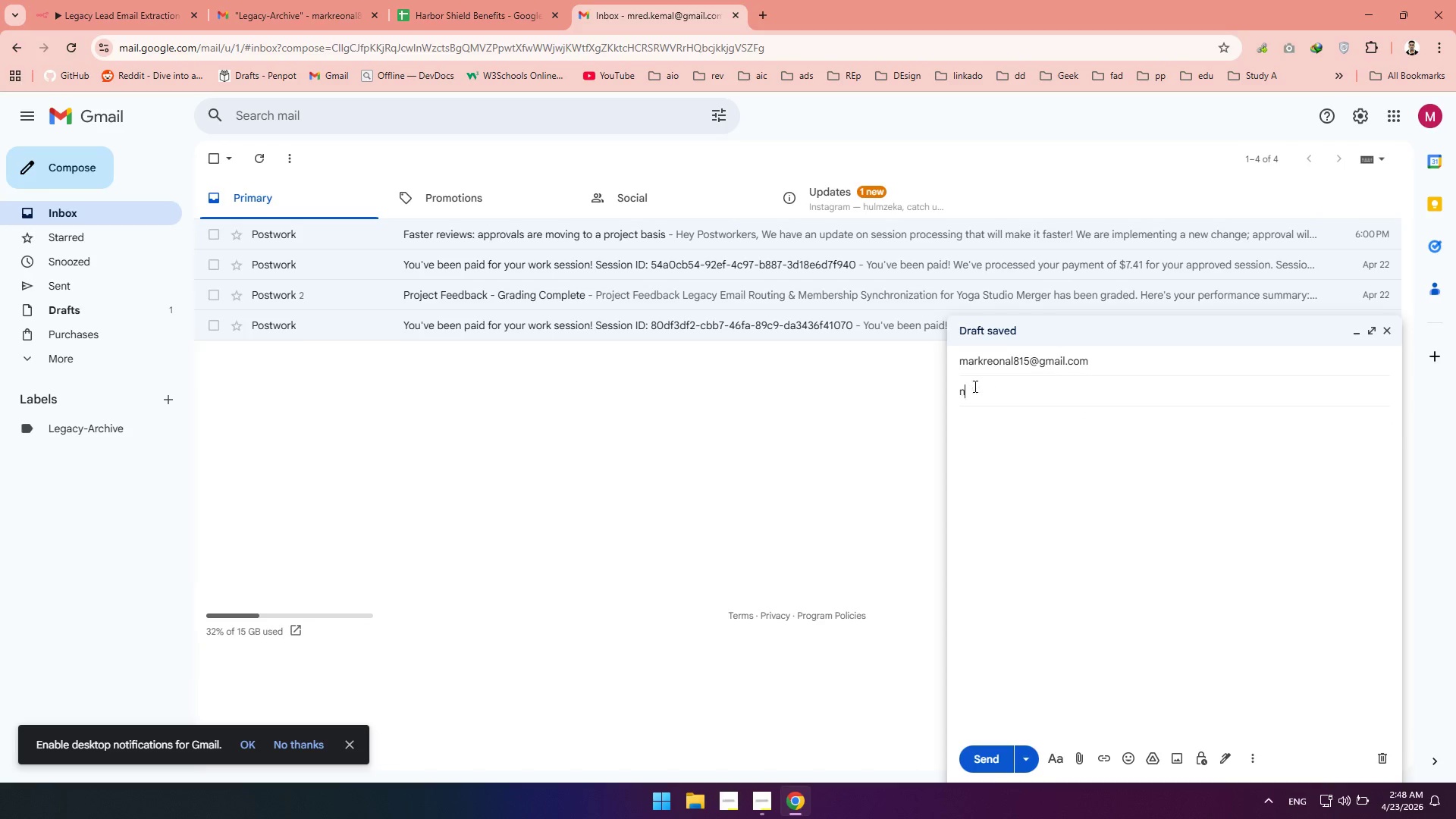 
type(new iquiry)
 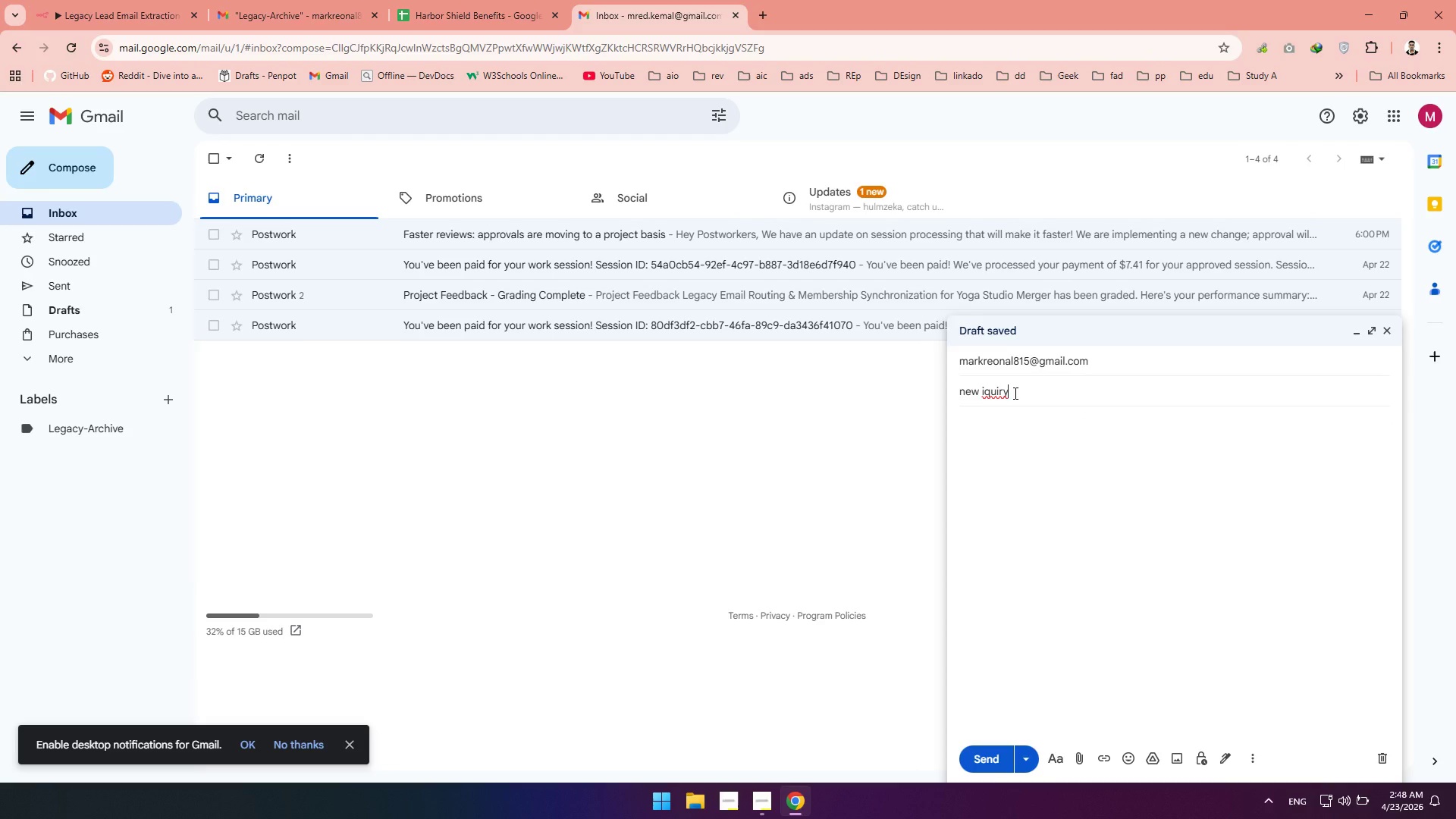 
left_click_drag(start_coordinate=[1014, 393], to_coordinate=[979, 393])
 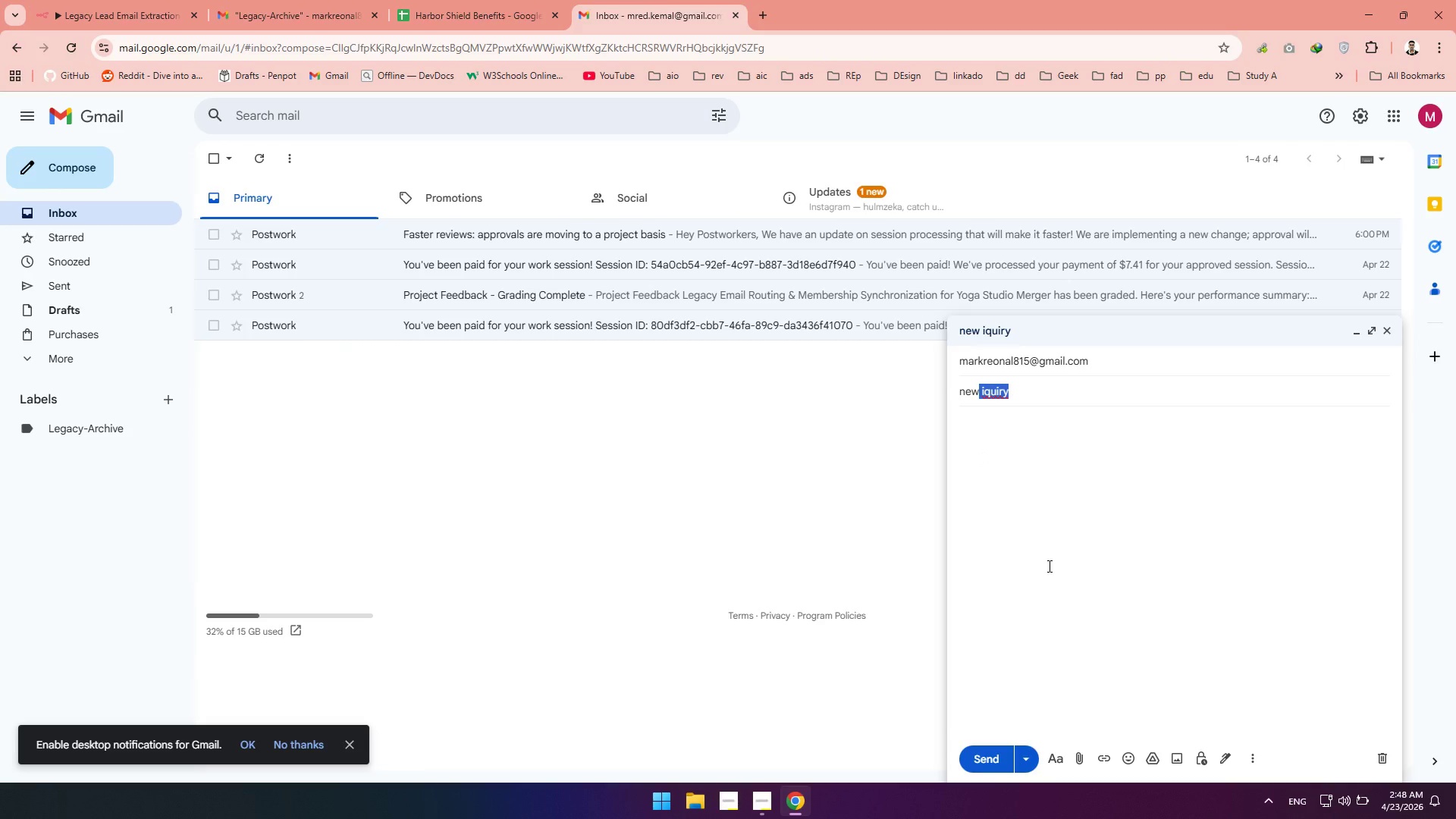 
key(Space)
 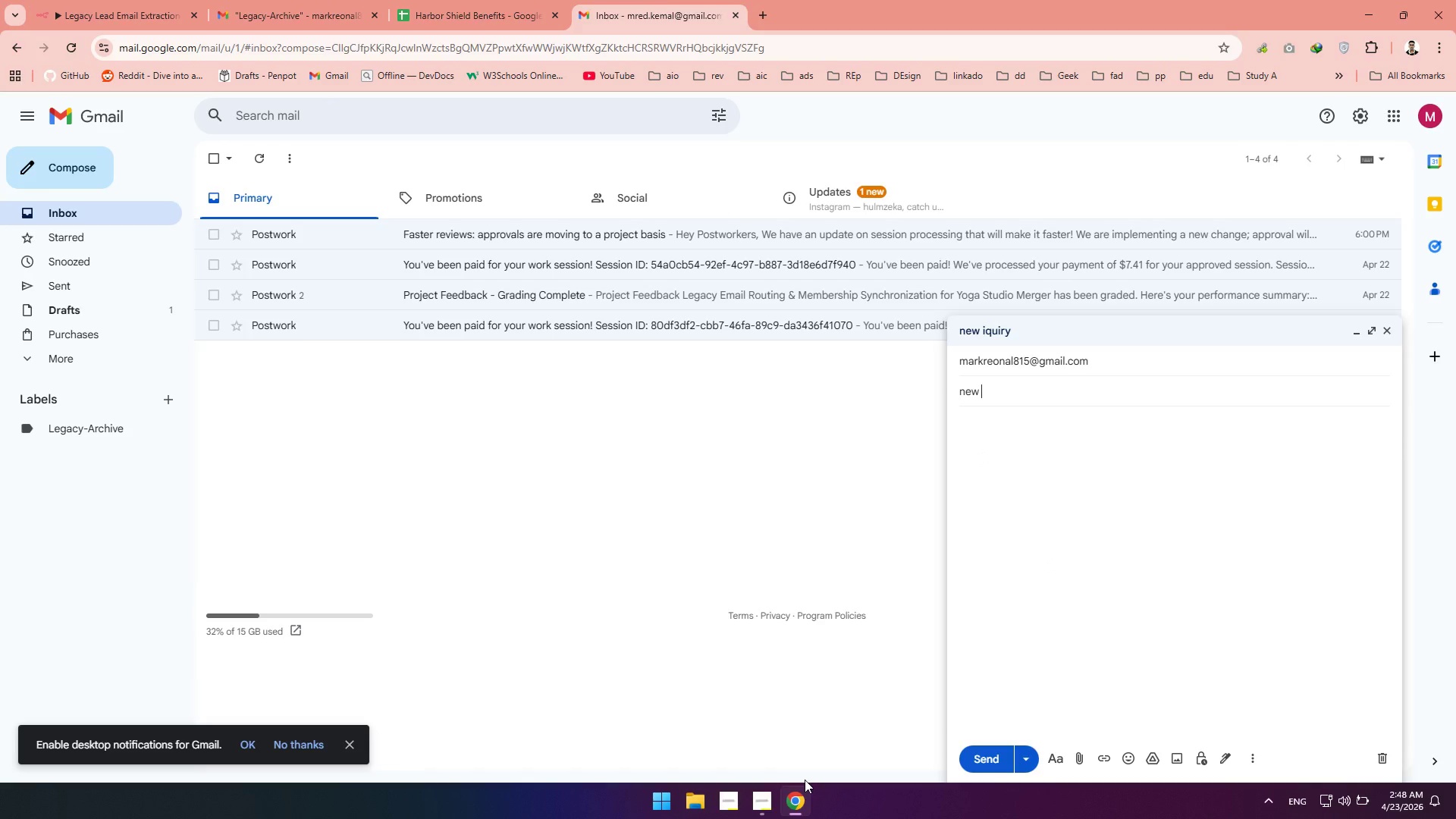 
left_click([758, 802])